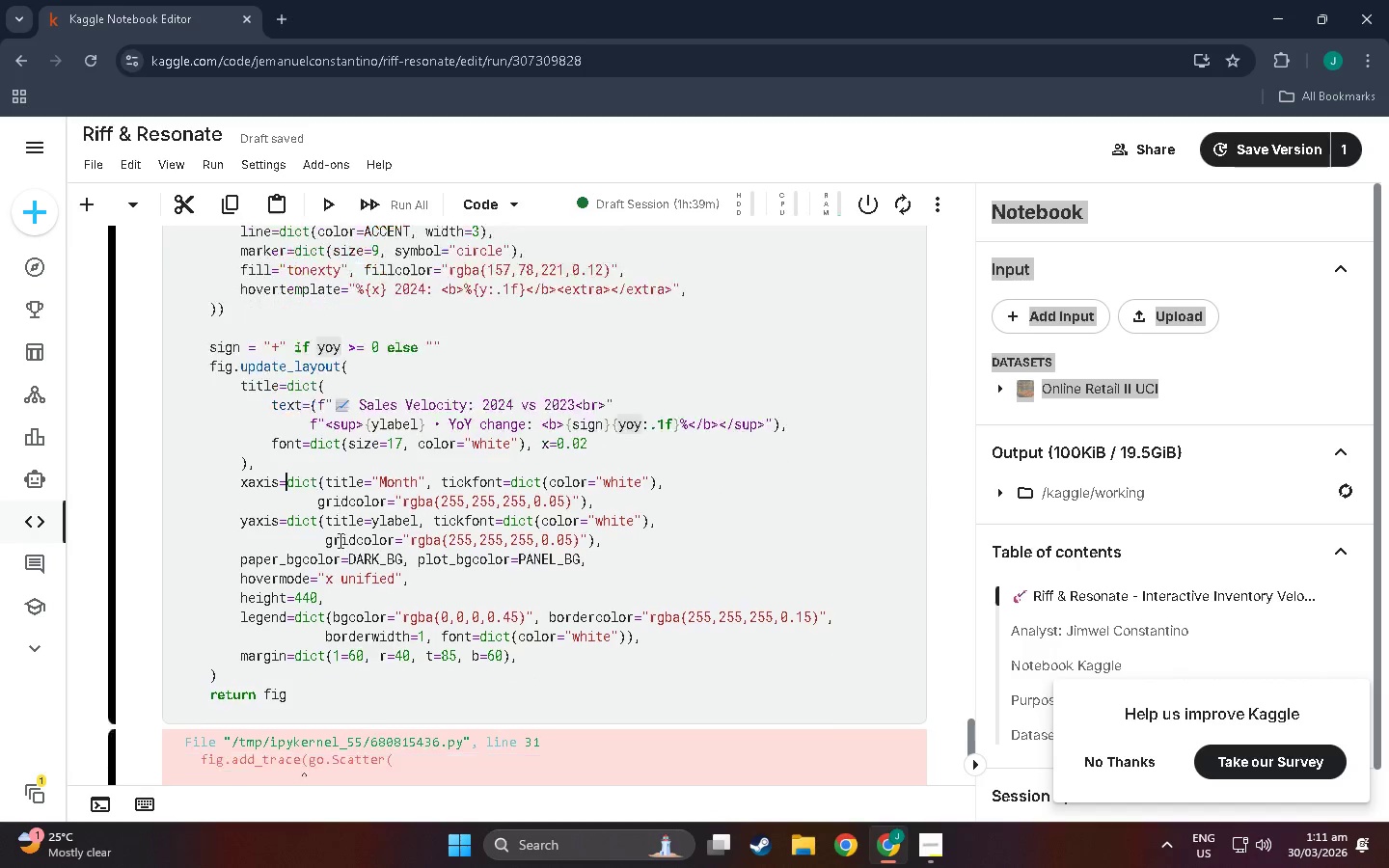 
scroll: coordinate [316, 578], scroll_direction: down, amount: 8.0
 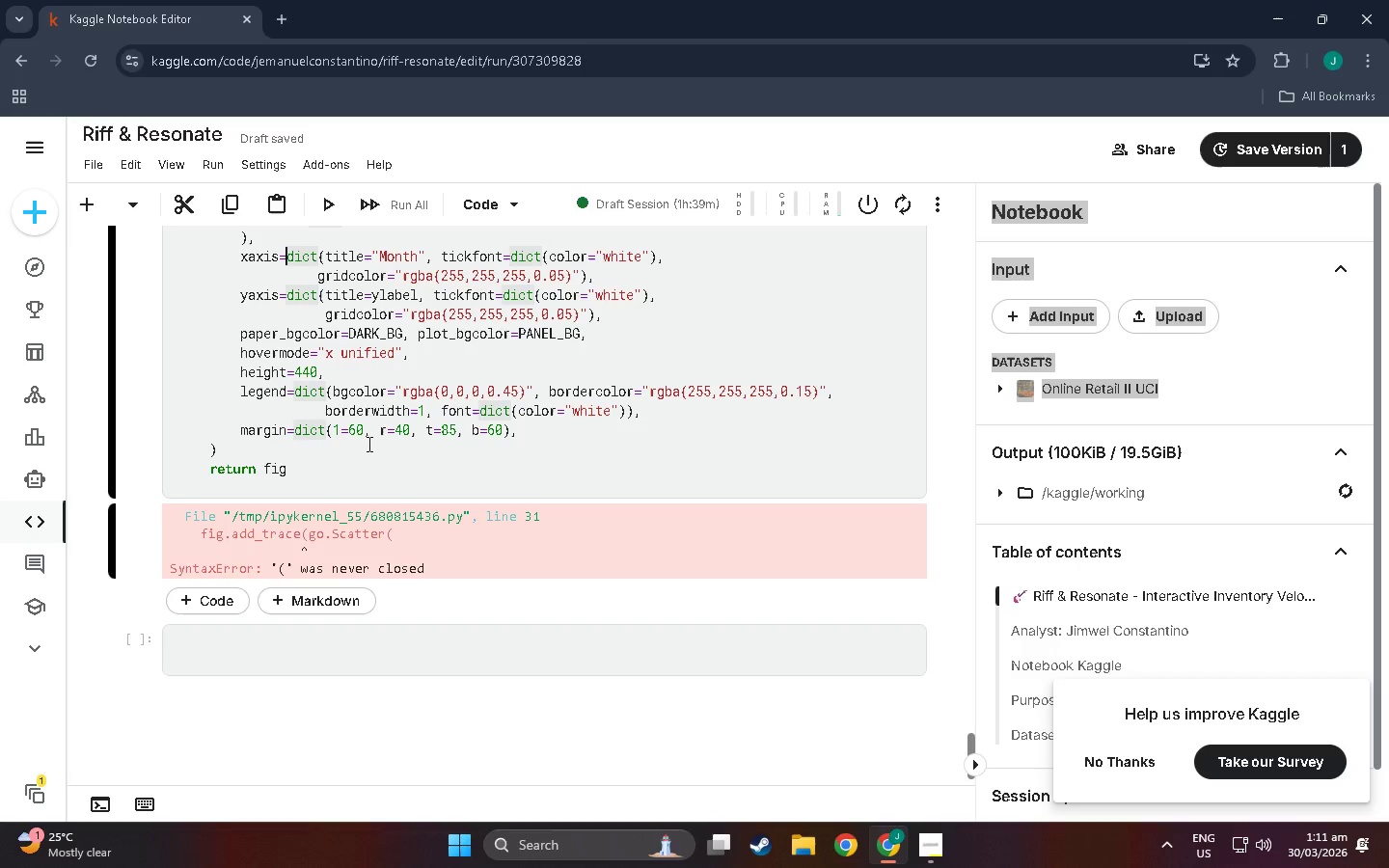 
key(Shift+Enter)
 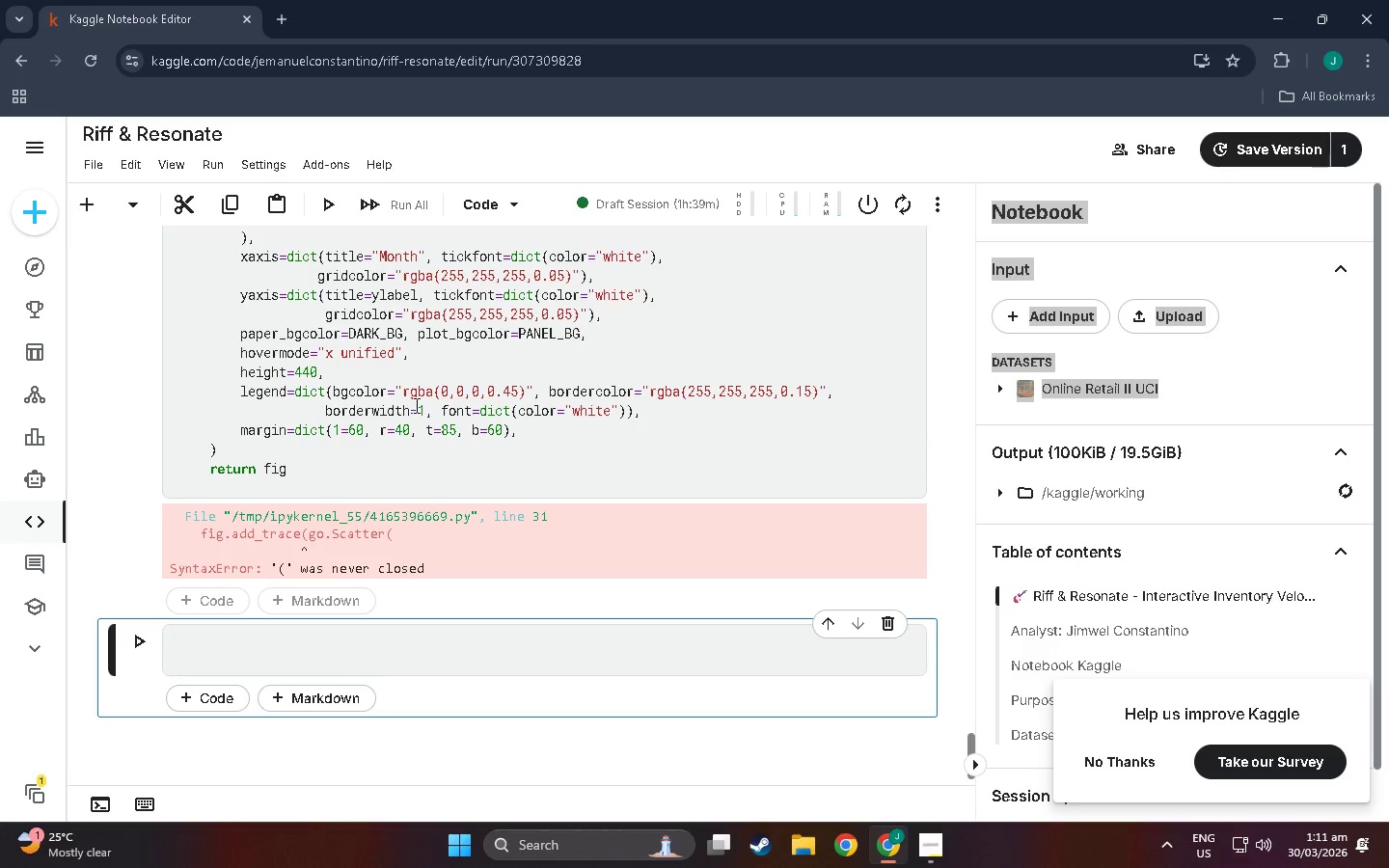 
scroll: coordinate [355, 437], scroll_direction: up, amount: 4.0
 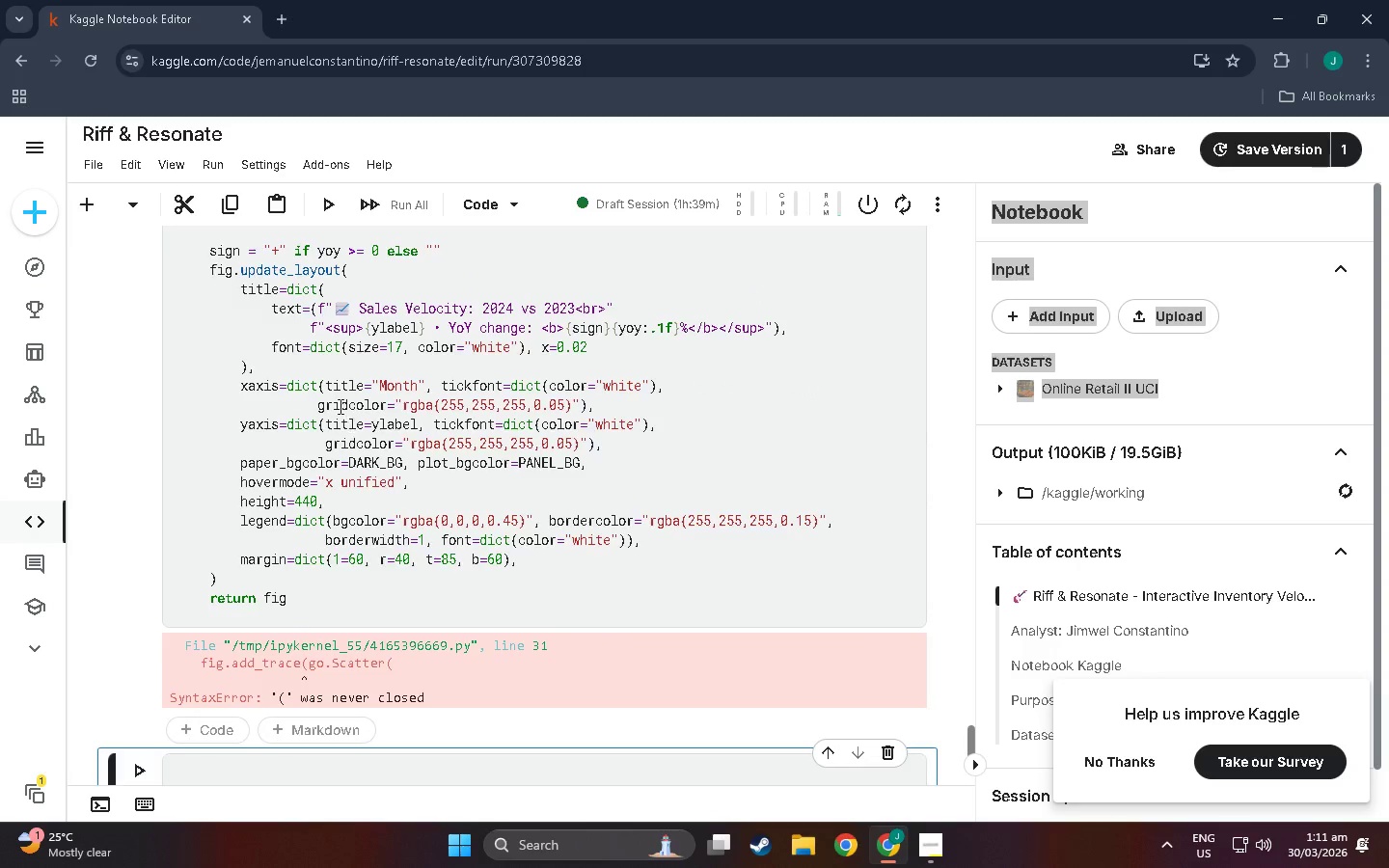 
scroll: coordinate [339, 406], scroll_direction: down, amount: 3.0
 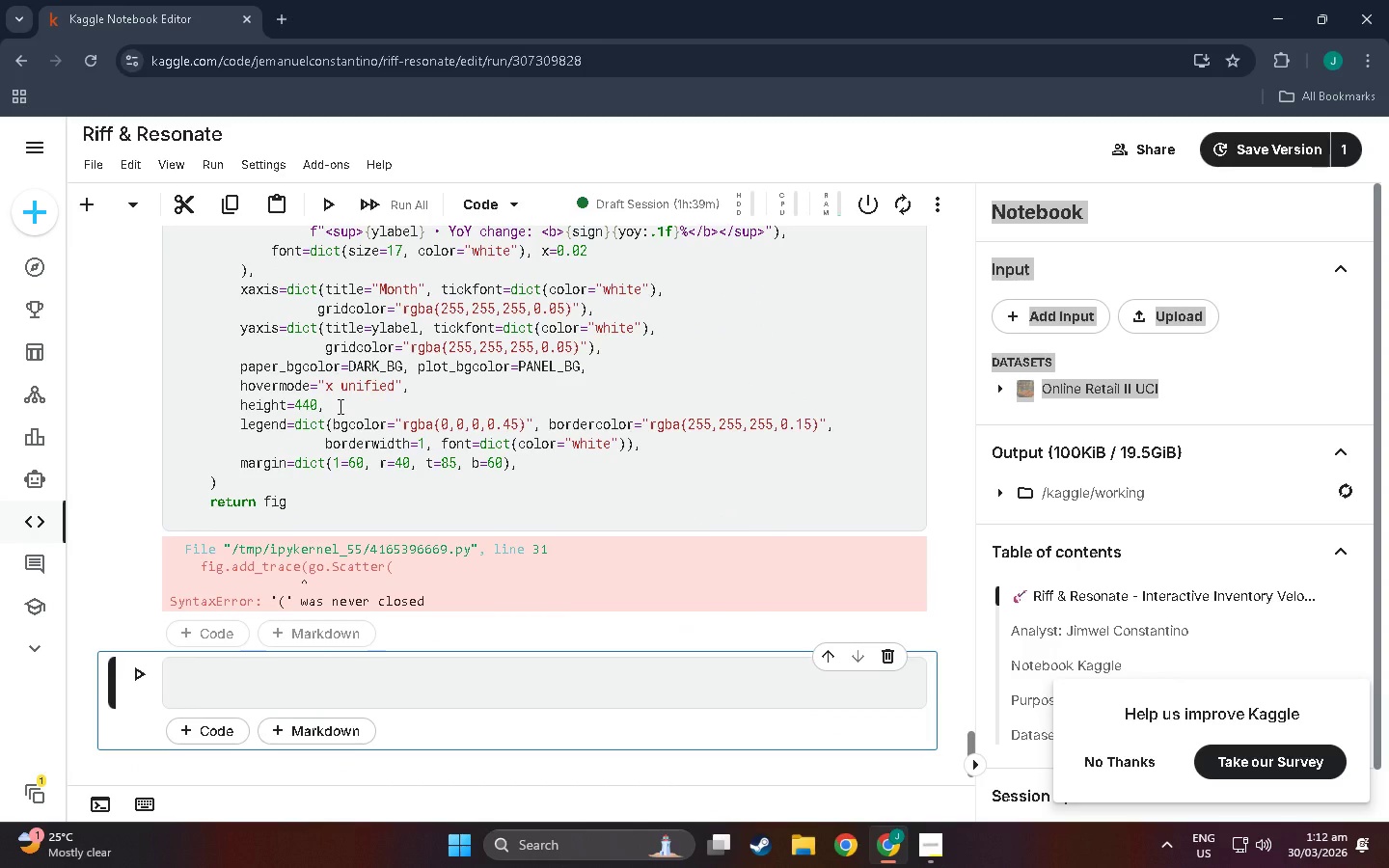 
wait(8.06)
 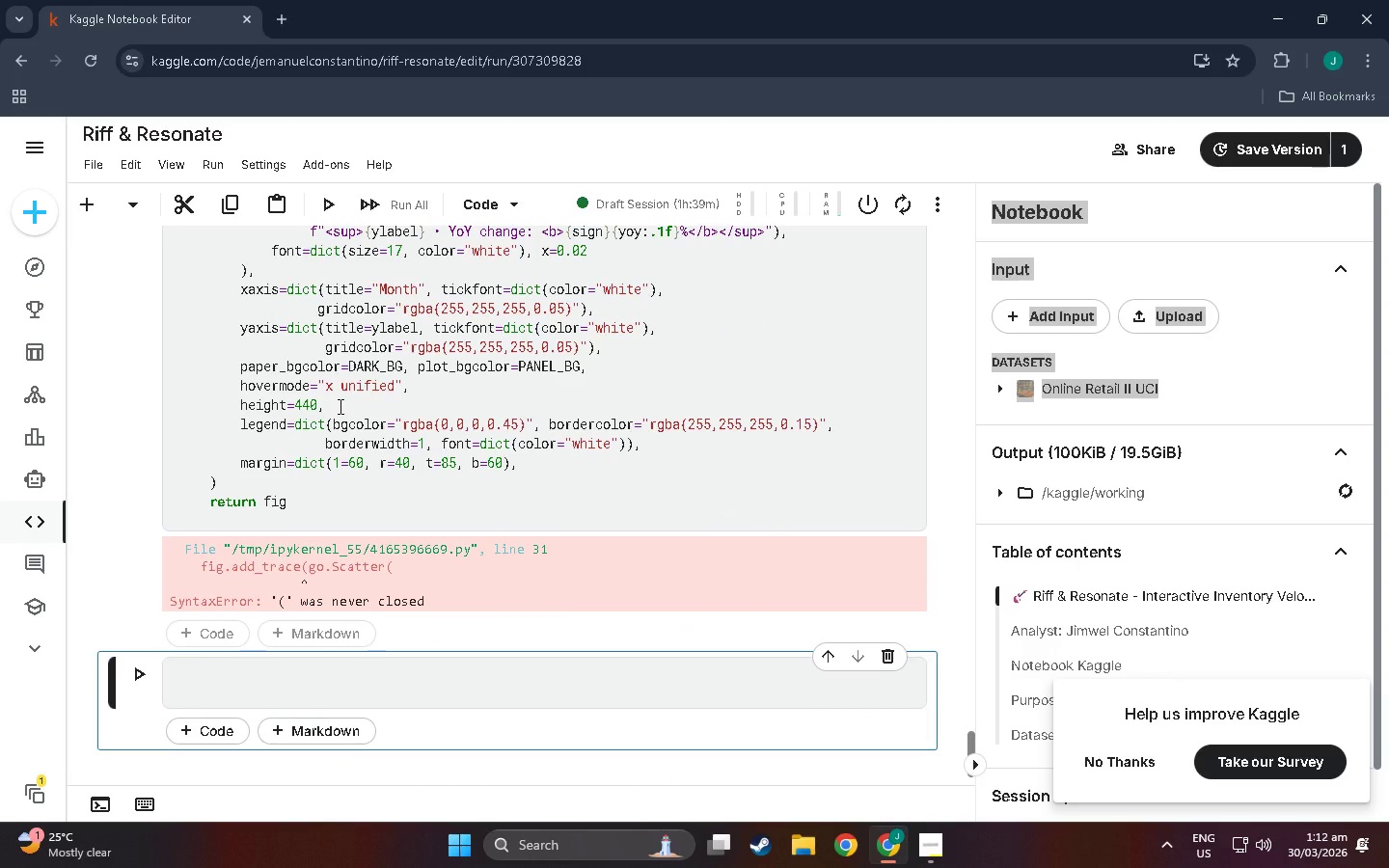 
left_click([936, 852])